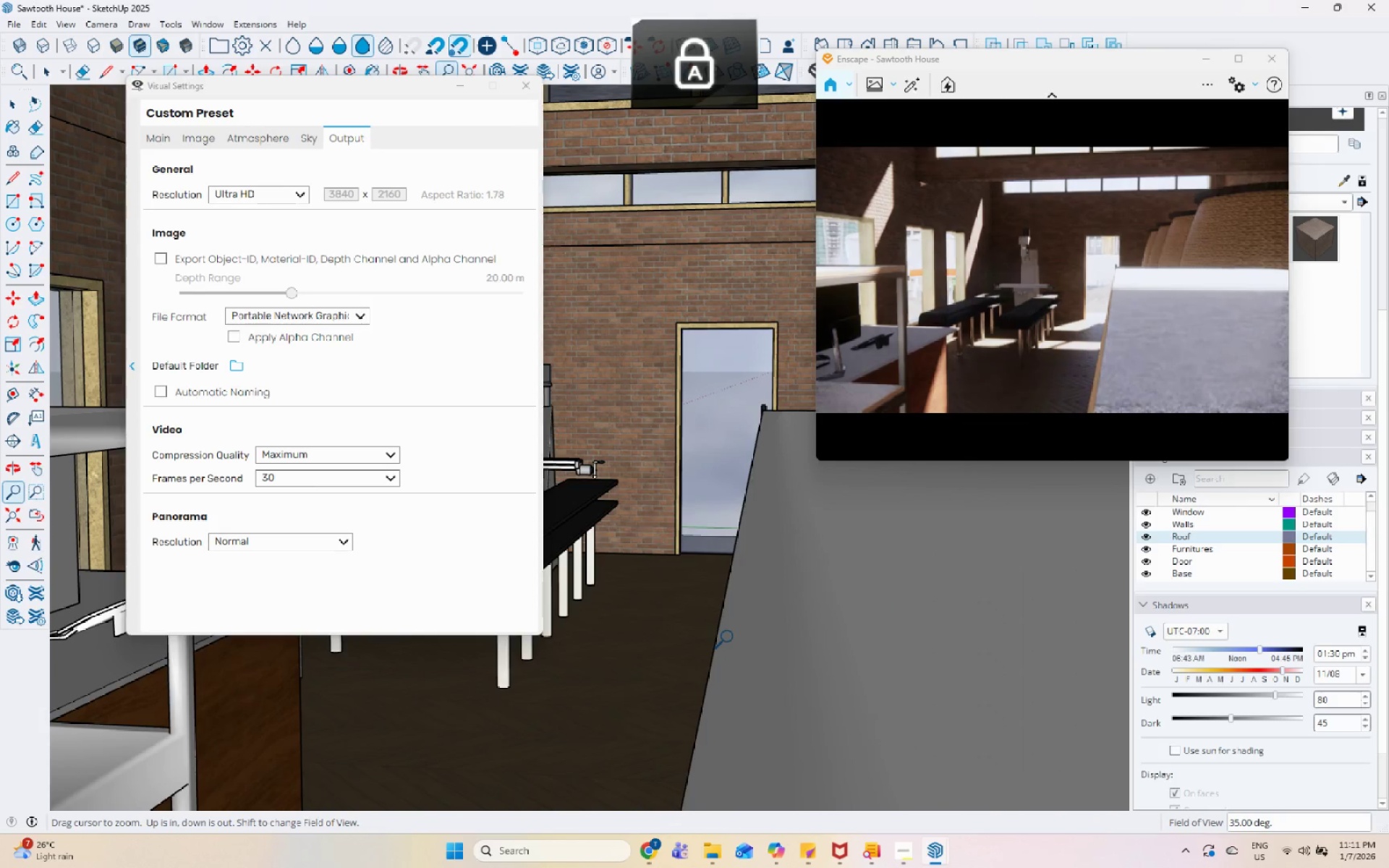 
key(CapsLock)
 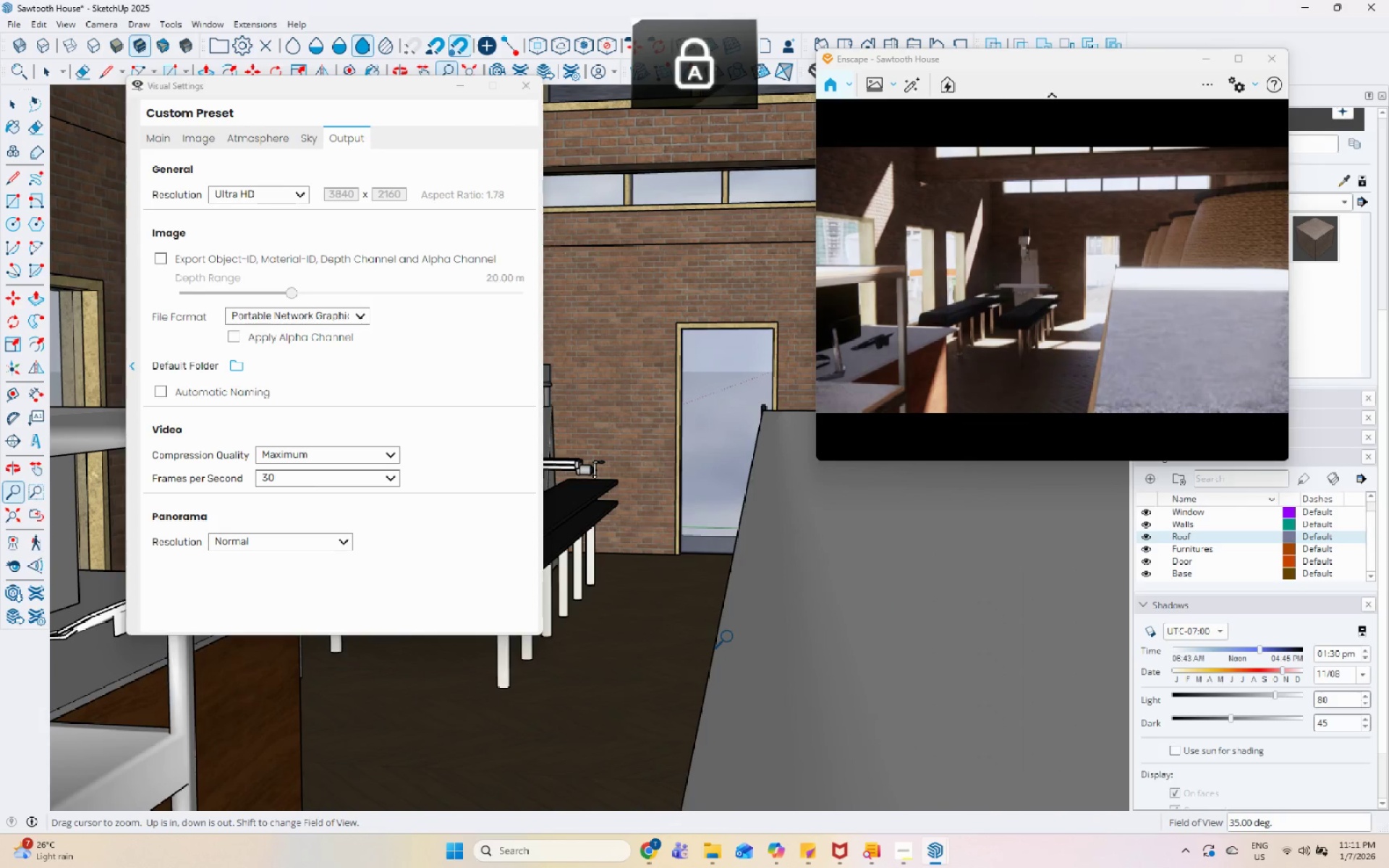 
key(CapsLock)
 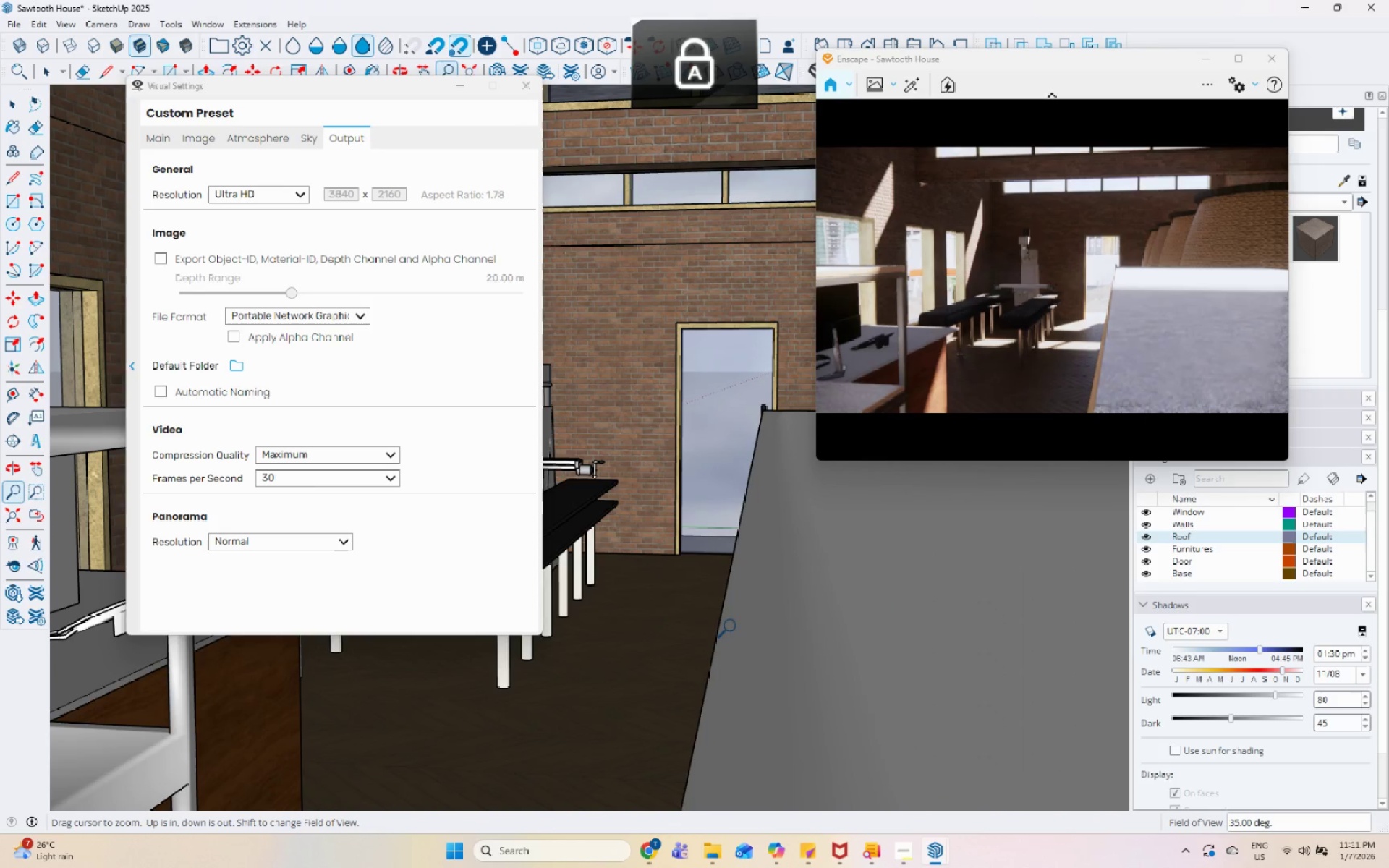 
key(CapsLock)
 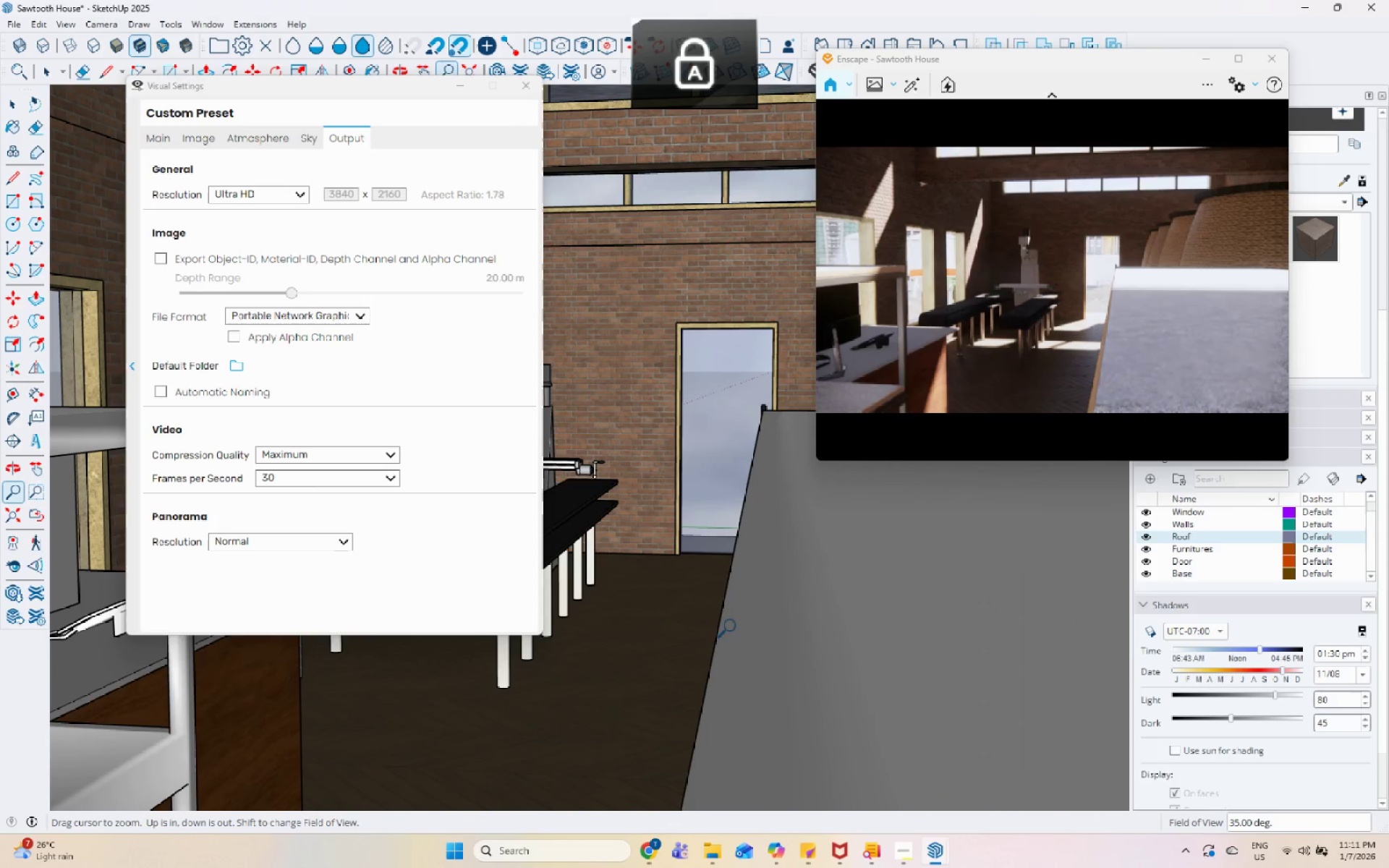 
key(CapsLock)
 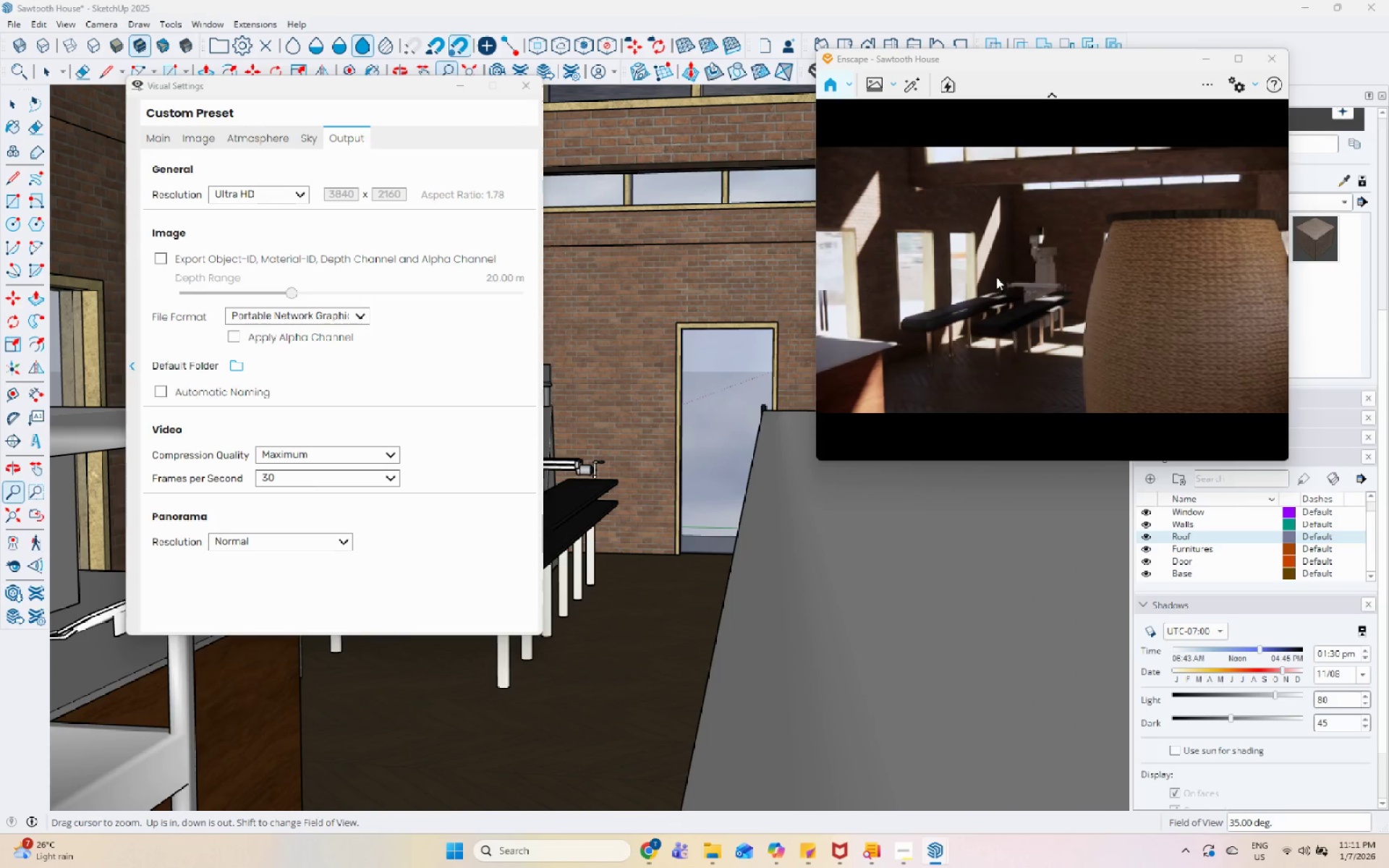 
wait(5.05)
 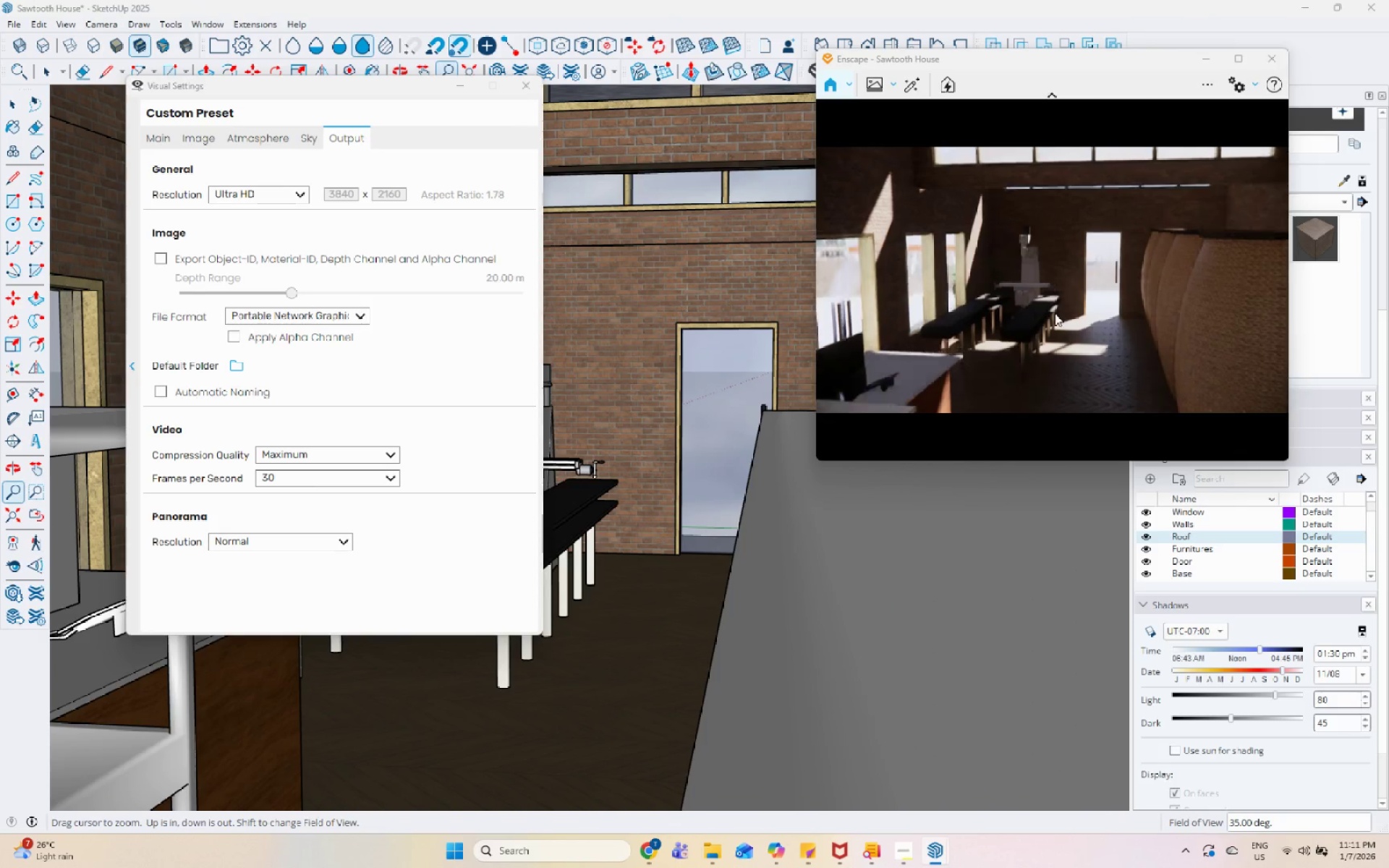 
scroll: coordinate [892, 229], scroll_direction: up, amount: 2.0
 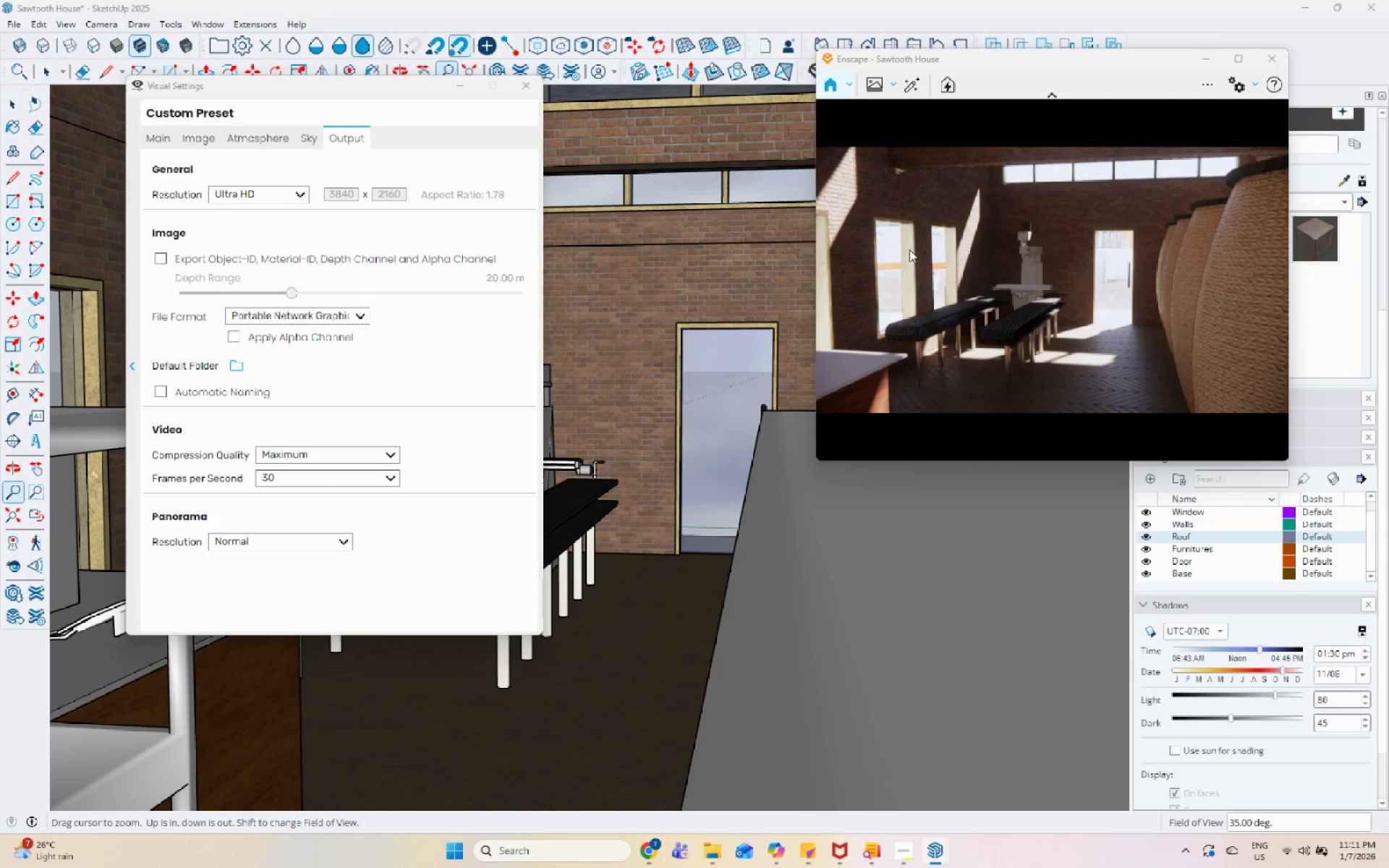 
left_click([851, 82])
 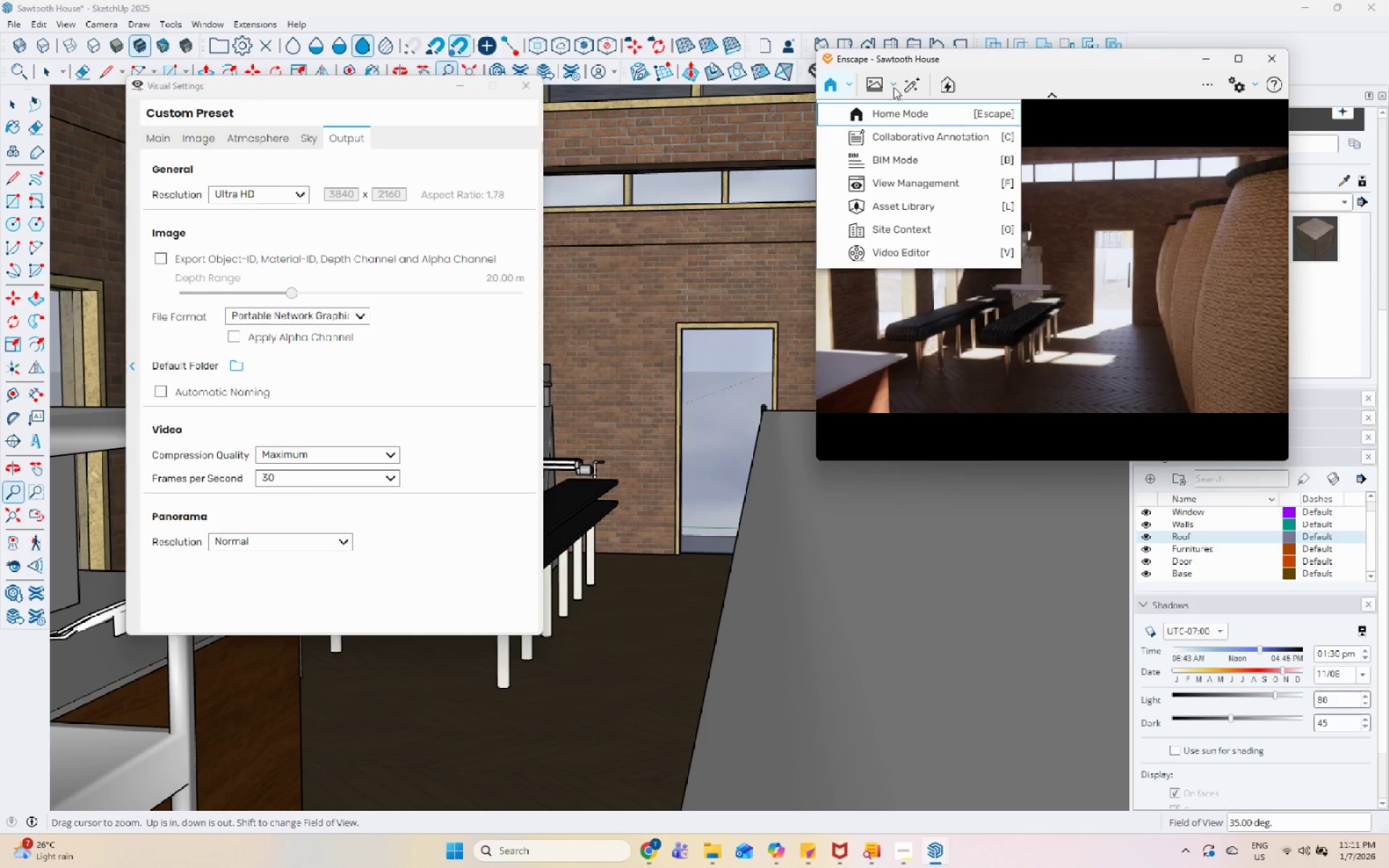 
double_click([893, 87])
 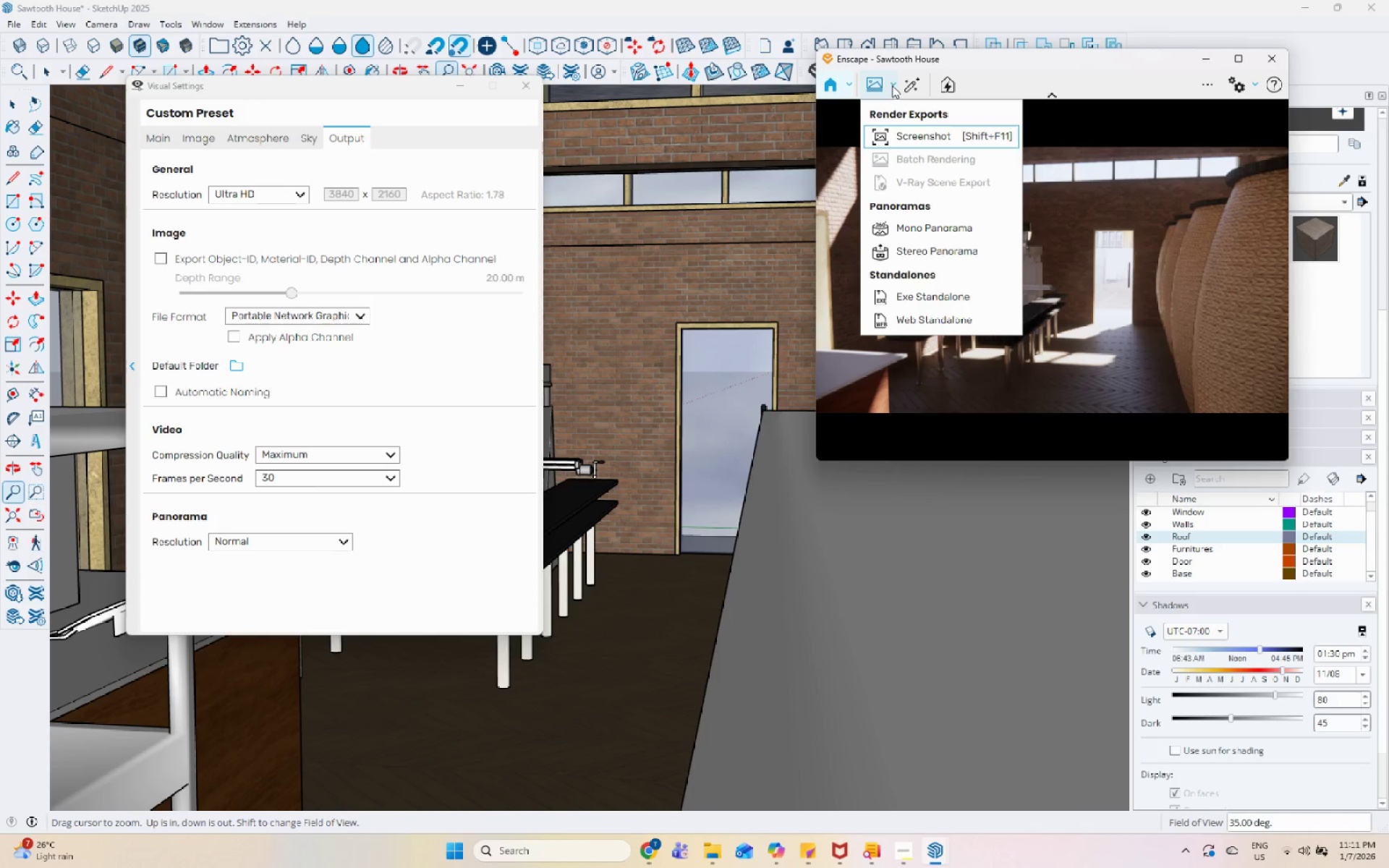 
double_click([851, 84])
 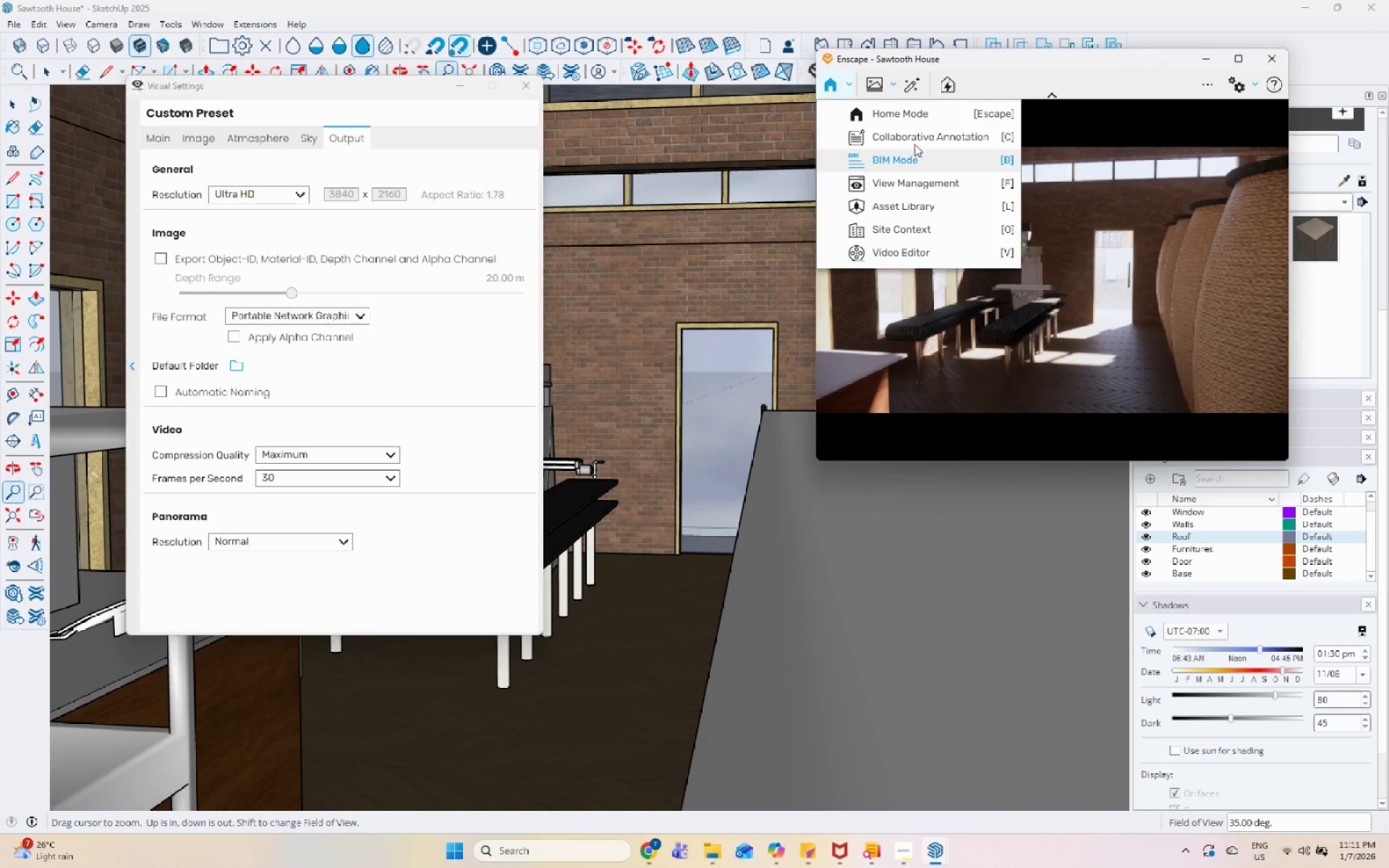 
left_click([1231, 60])
 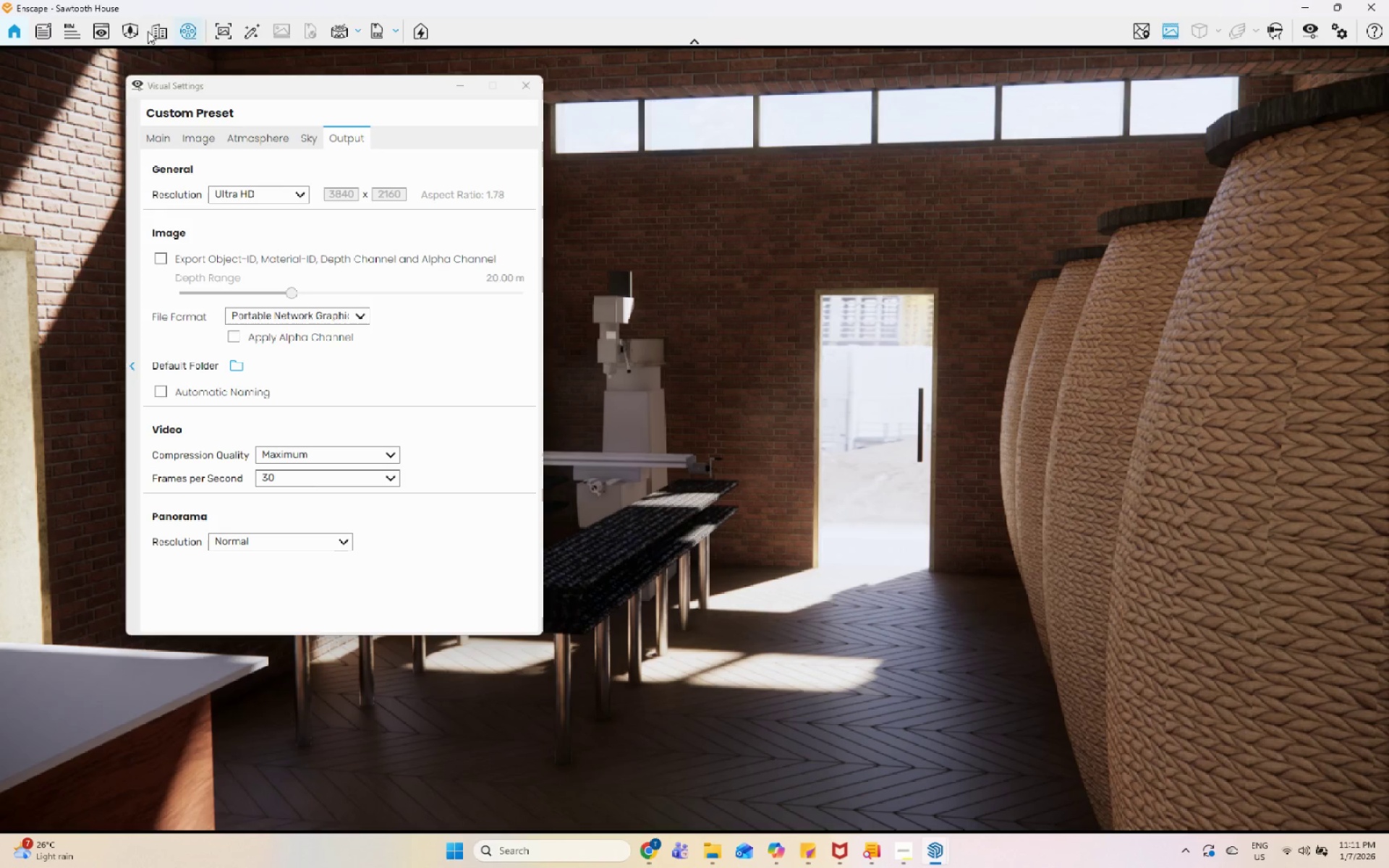 
wait(5.12)
 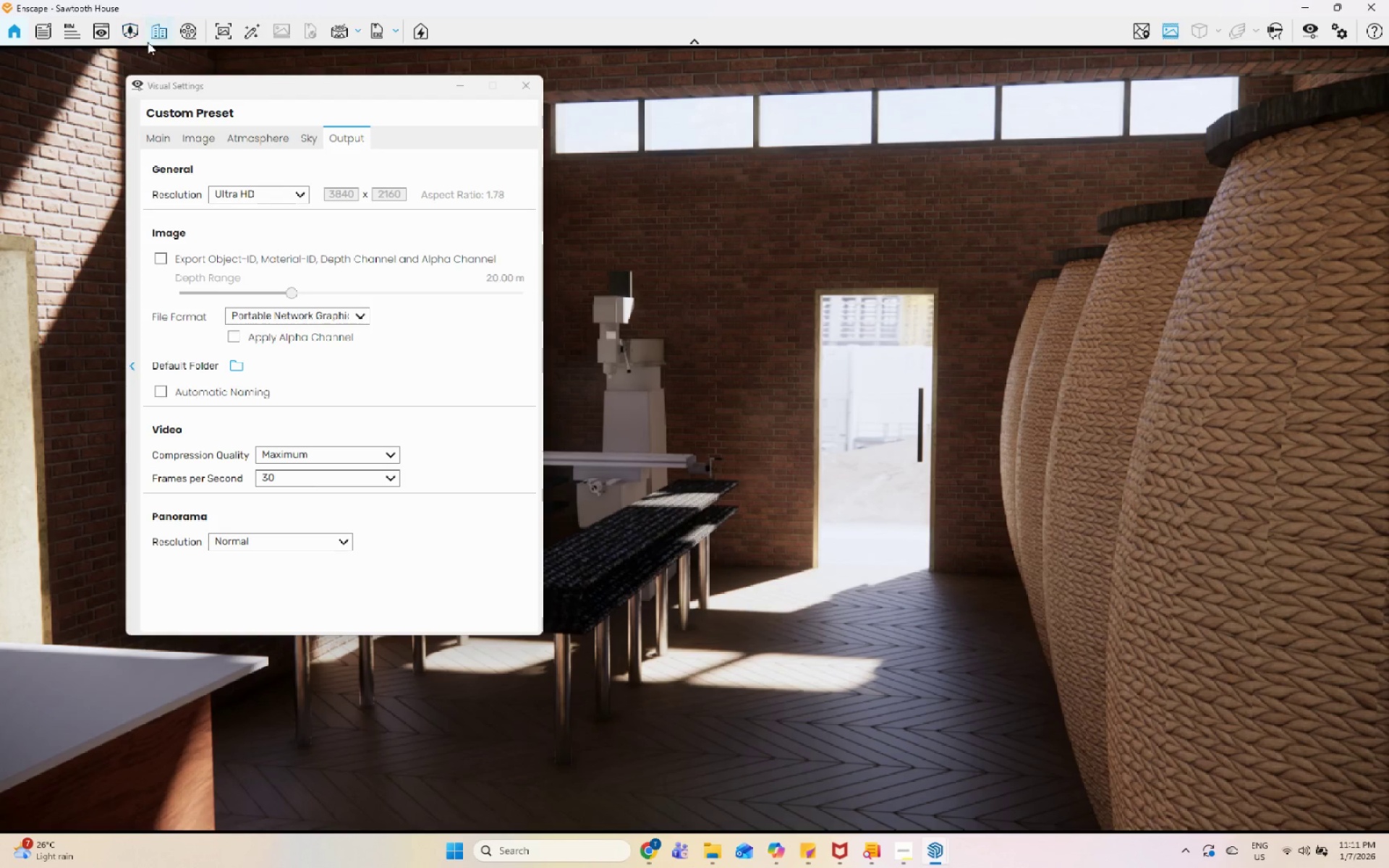 
left_click([94, 35])
 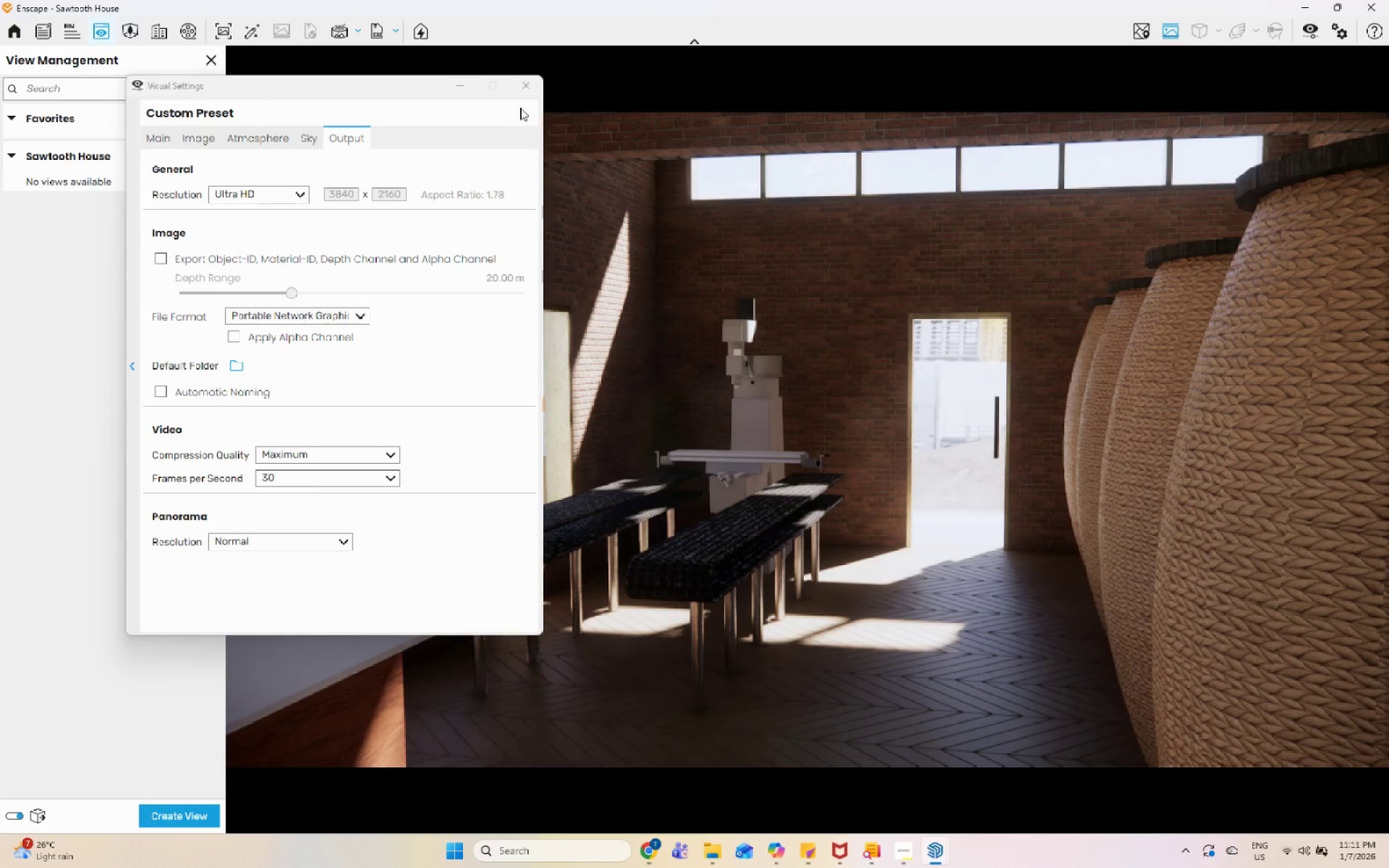 
left_click([457, 93])
 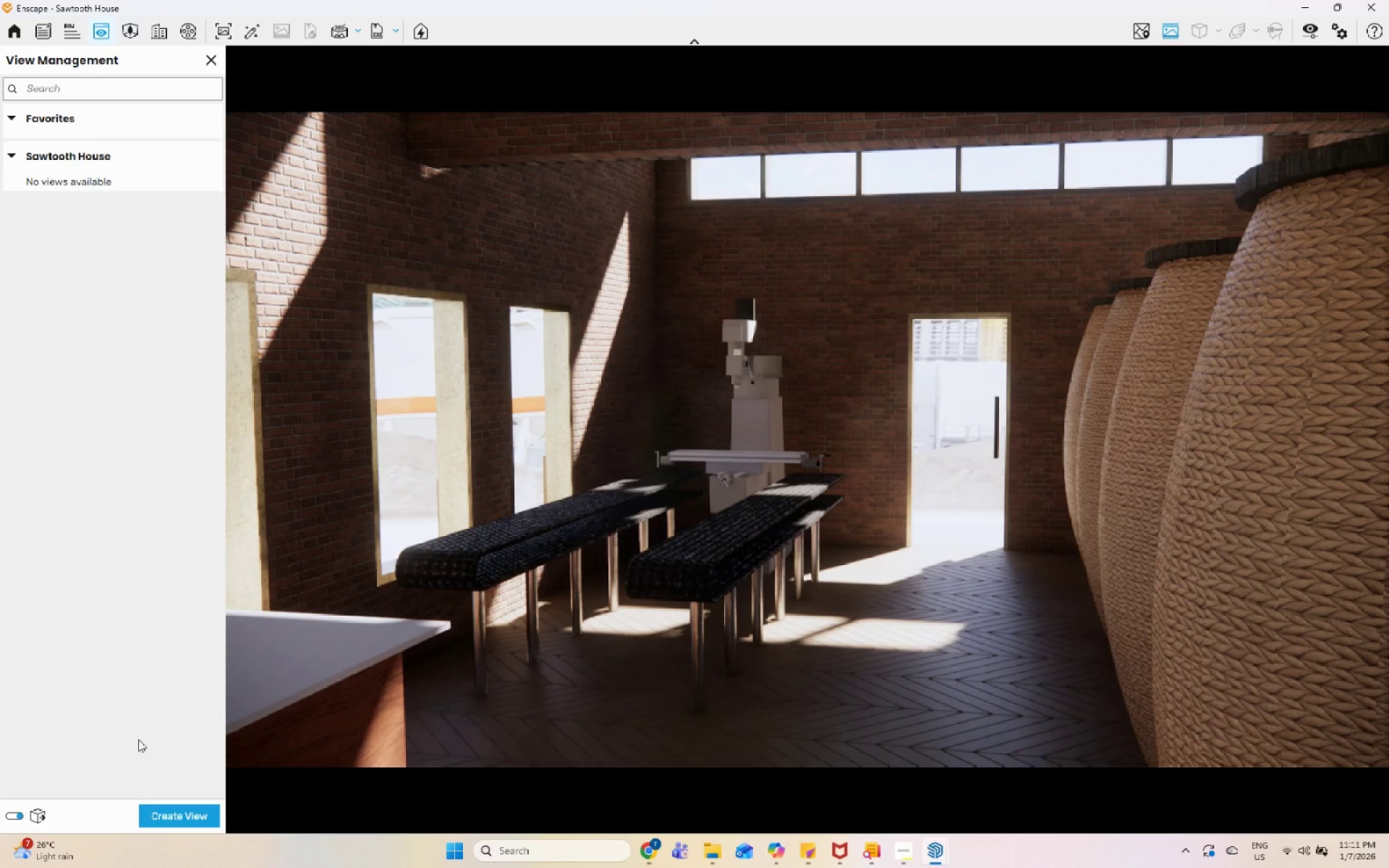 
left_click([182, 812])
 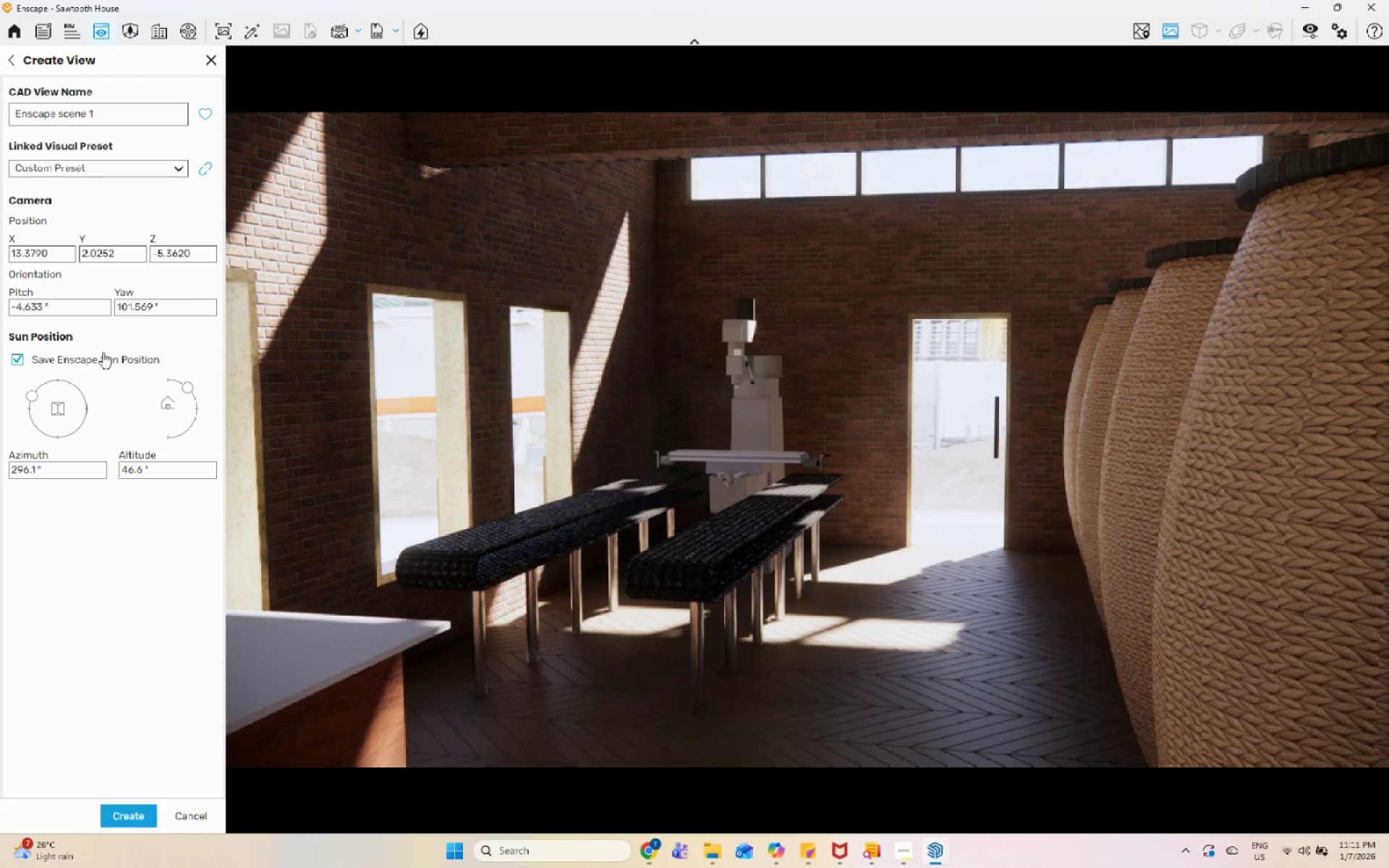 
left_click_drag(start_coordinate=[35, 394], to_coordinate=[26, 390])
 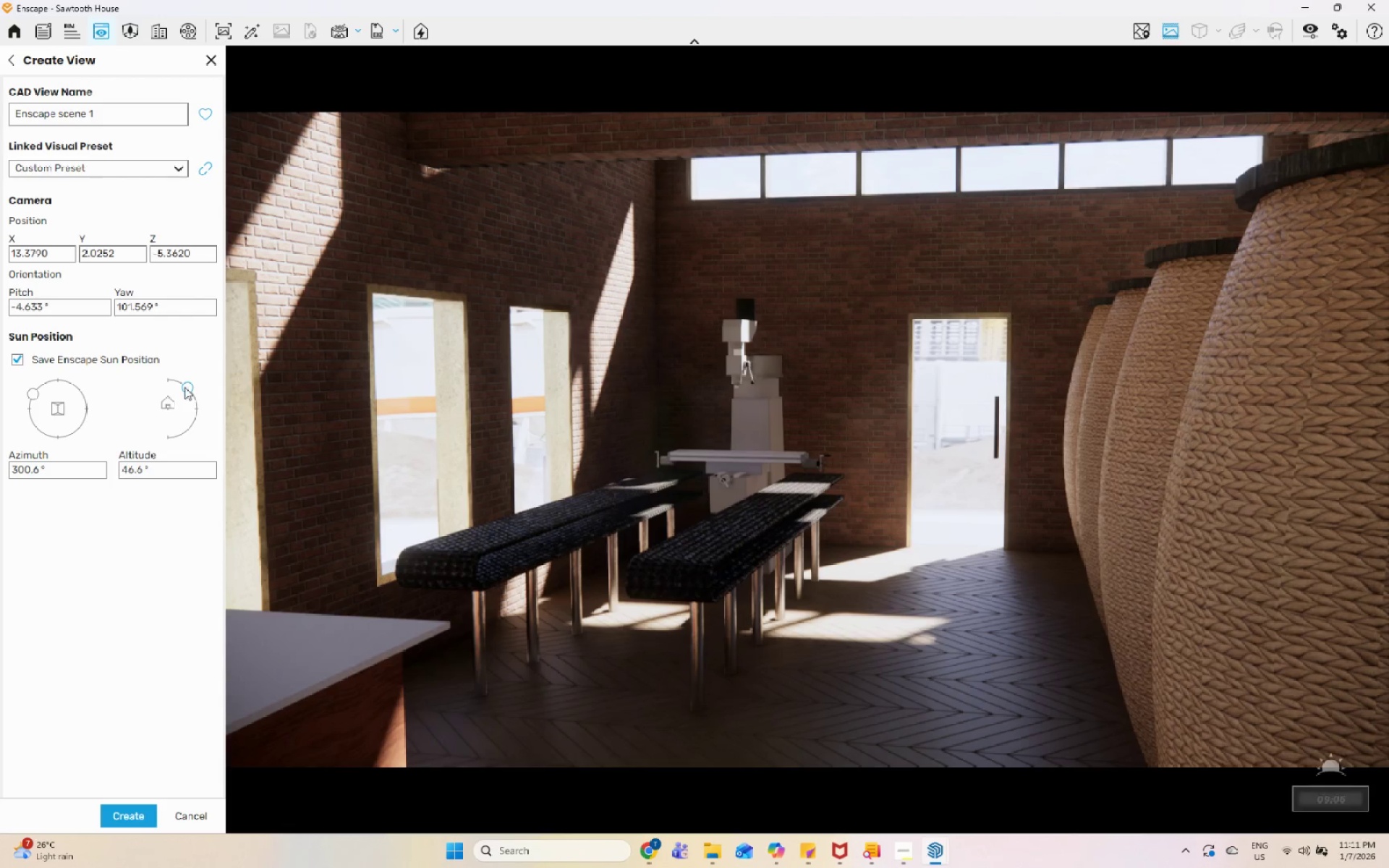 
left_click_drag(start_coordinate=[187, 387], to_coordinate=[194, 393])
 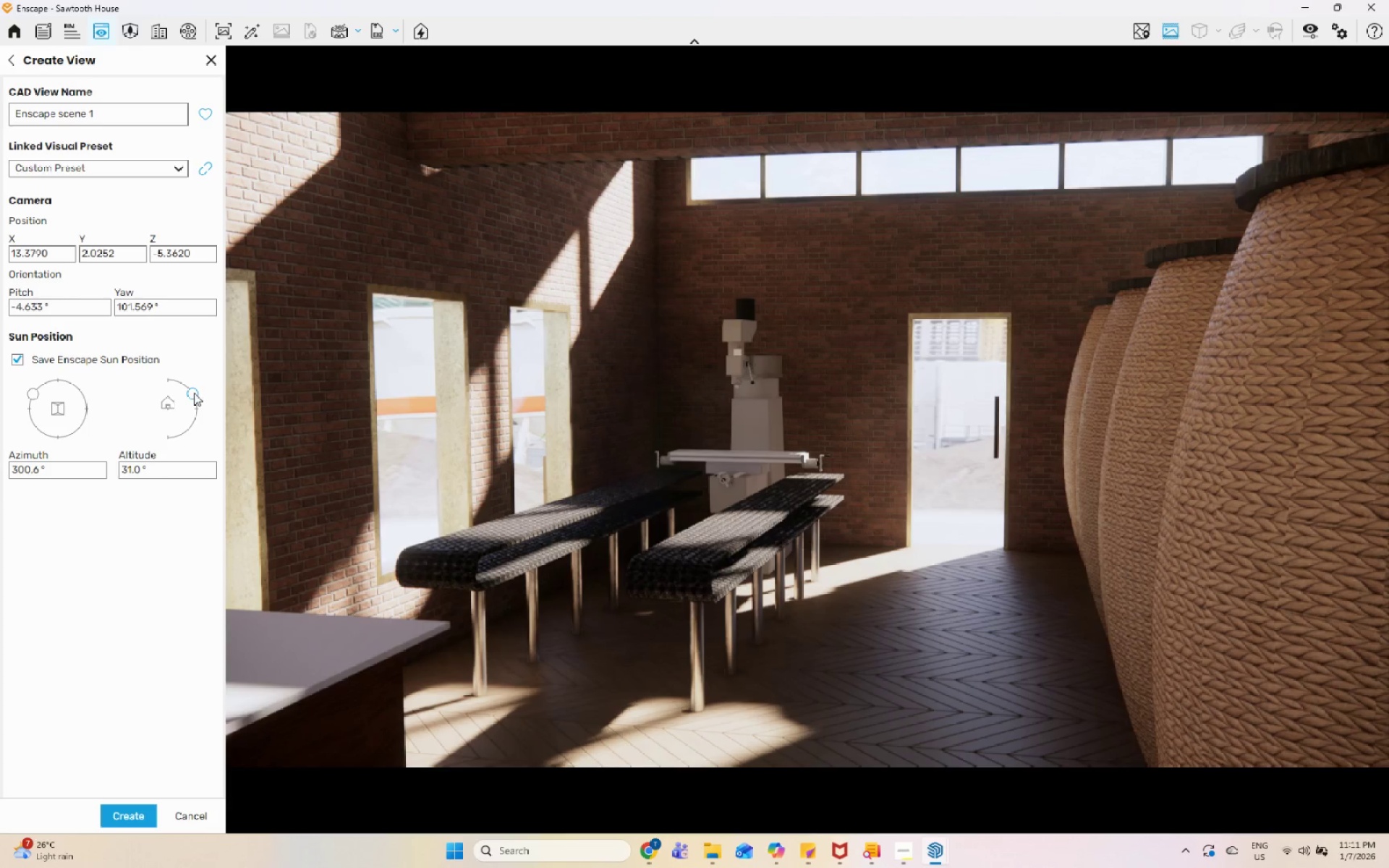 
left_click_drag(start_coordinate=[194, 393], to_coordinate=[190, 394])
 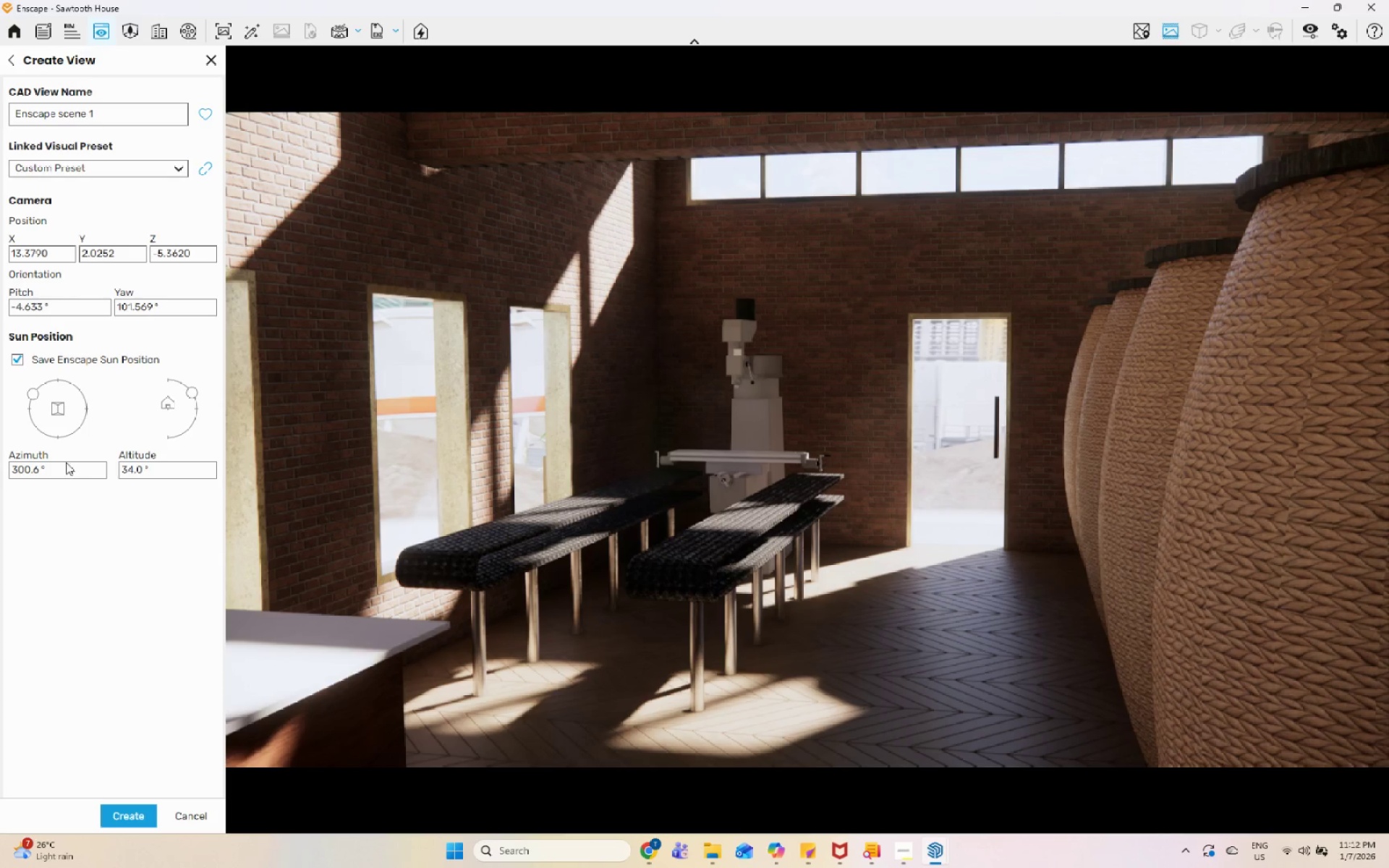 
left_click_drag(start_coordinate=[33, 394], to_coordinate=[10, 385])
 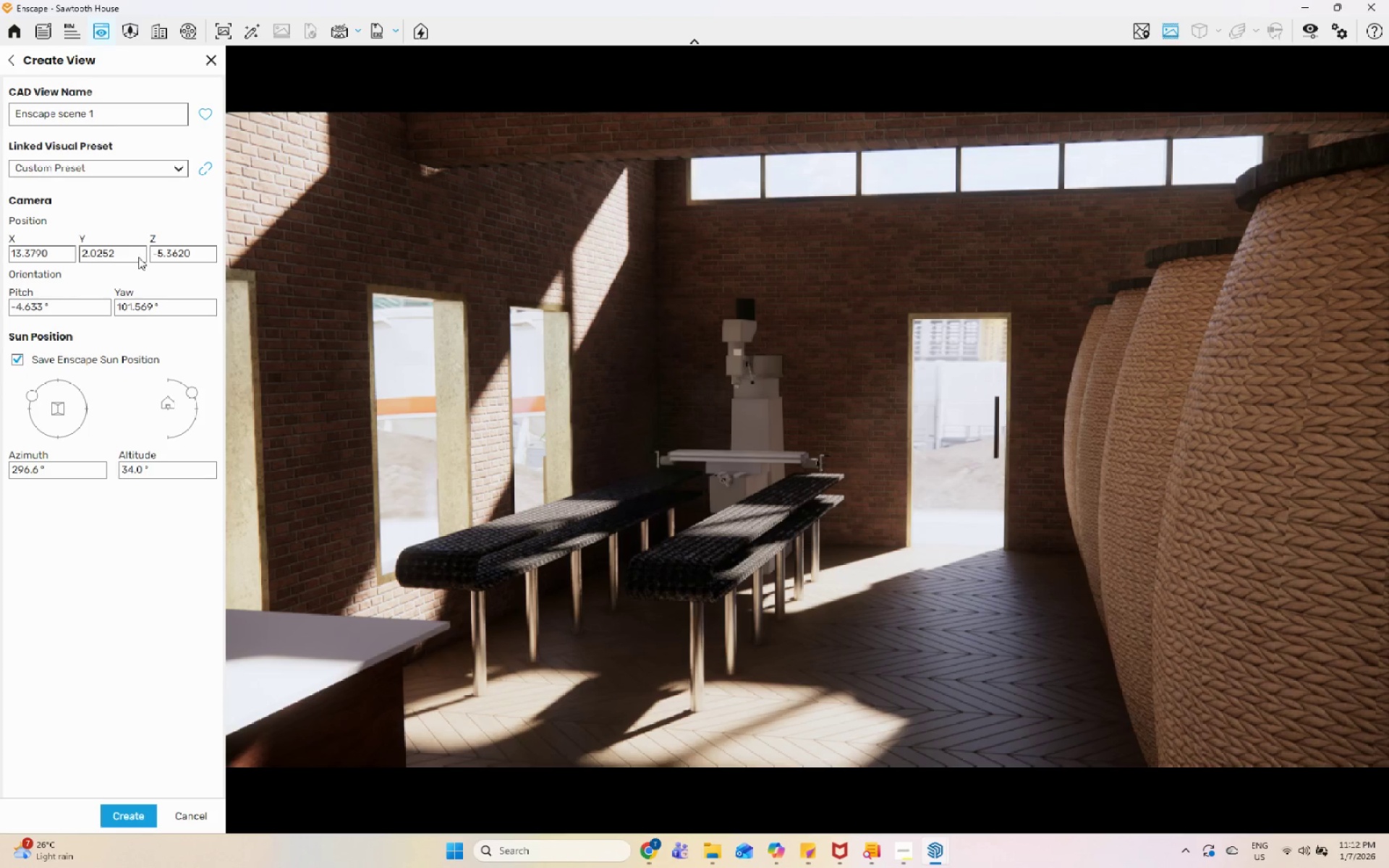 
left_click([142, 812])
 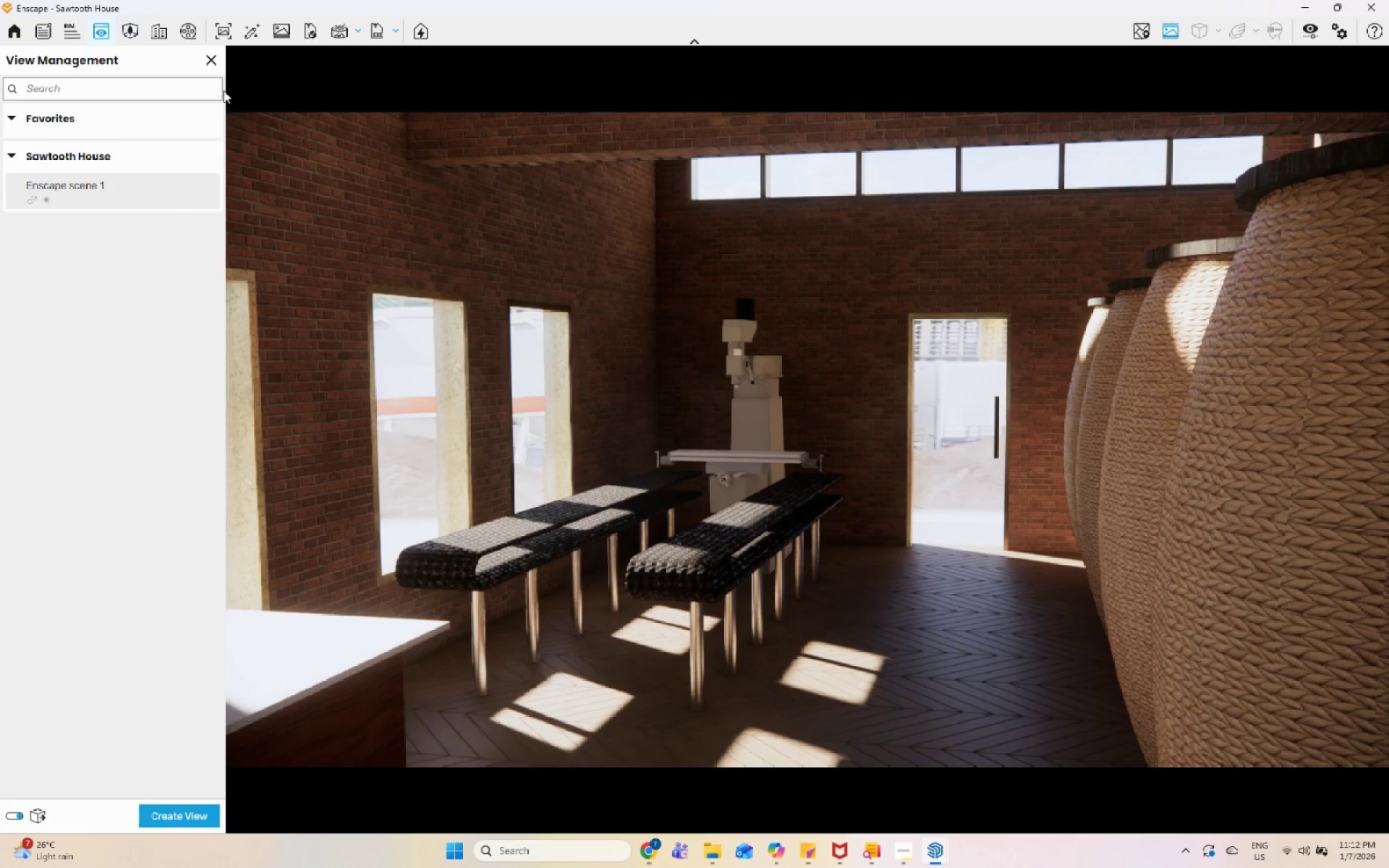 
left_click([208, 62])
 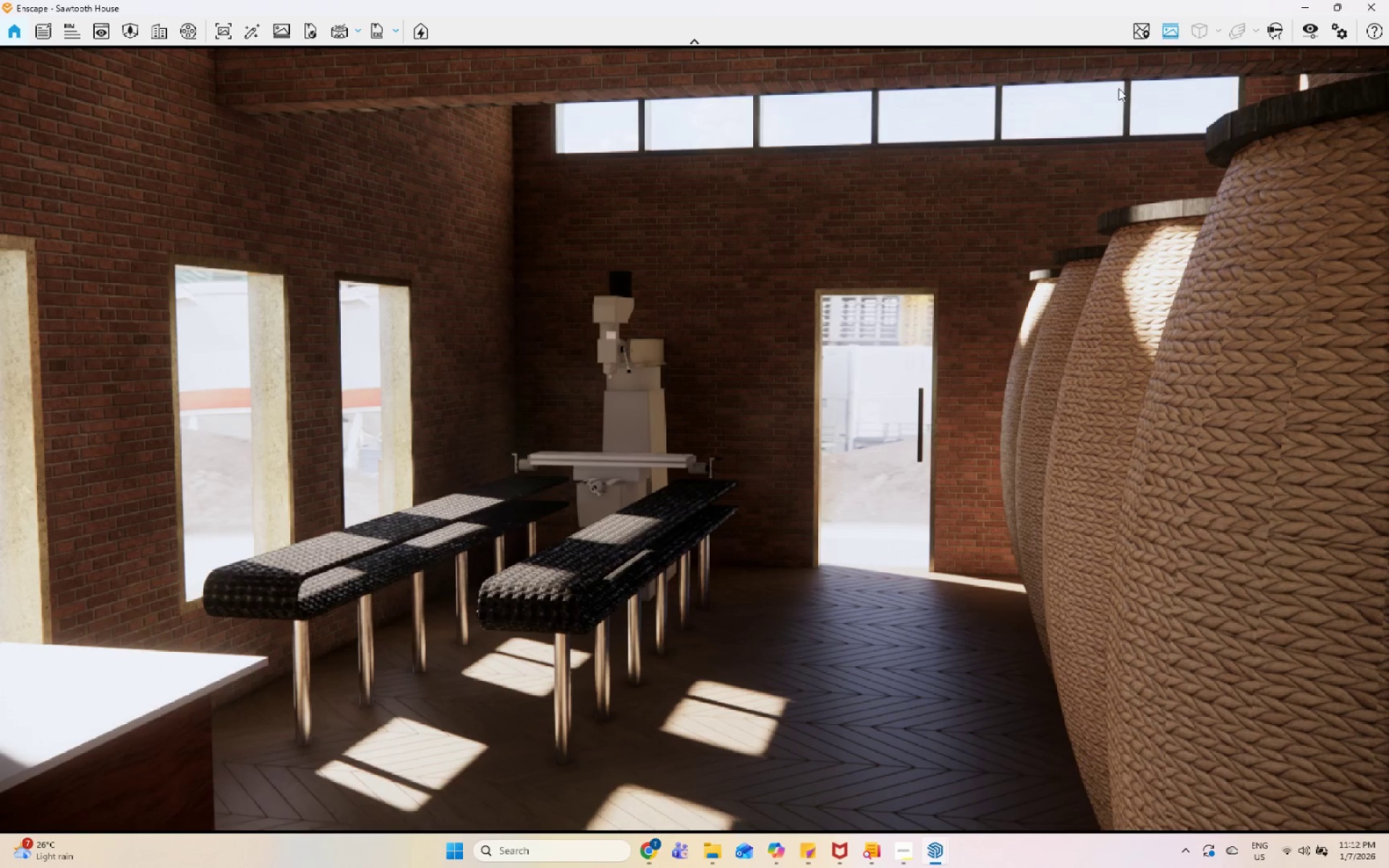 
left_click([1346, 6])
 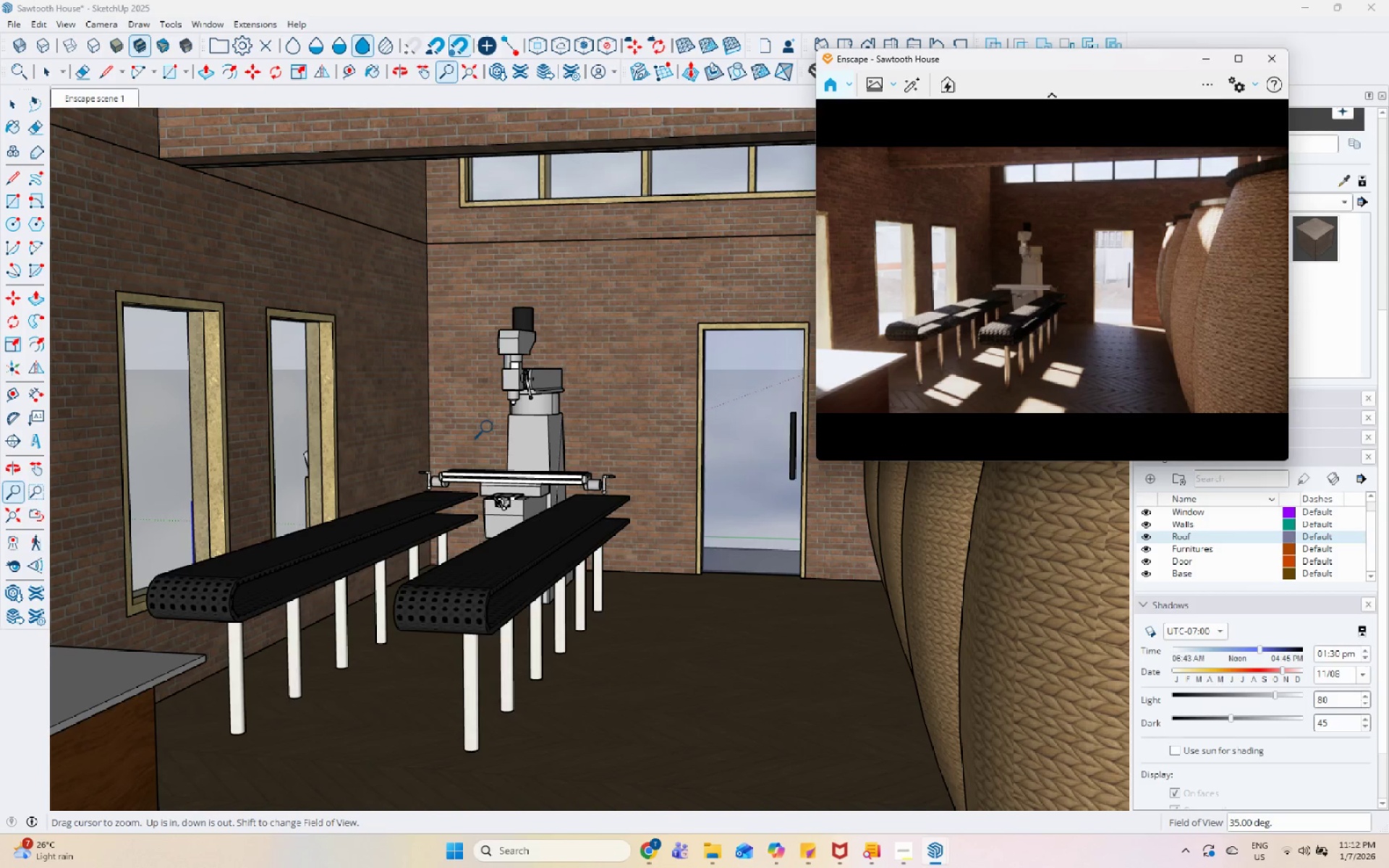 
key(Space)
 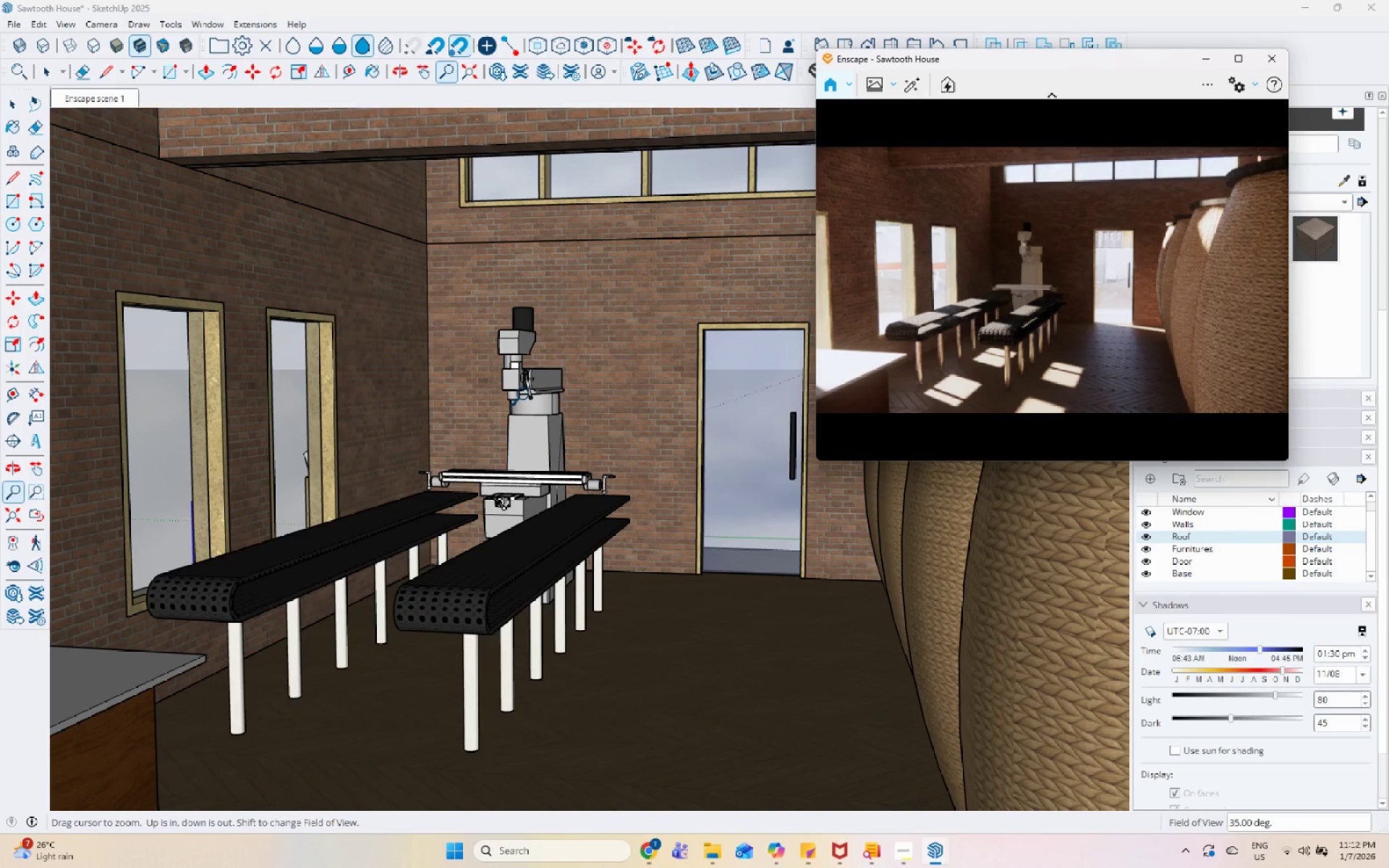 
scroll: coordinate [522, 404], scroll_direction: down, amount: 2.0
 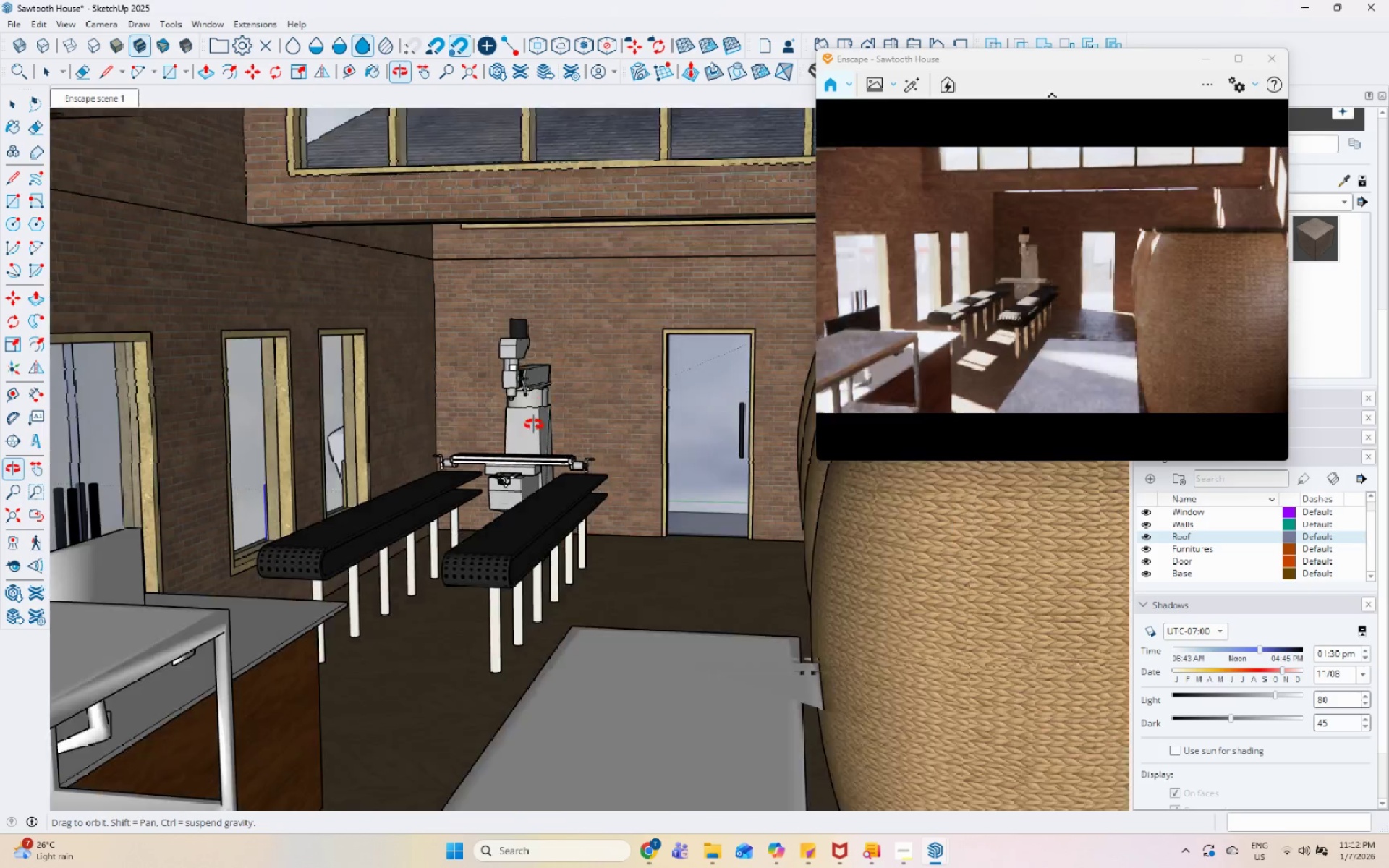 
key(Space)
 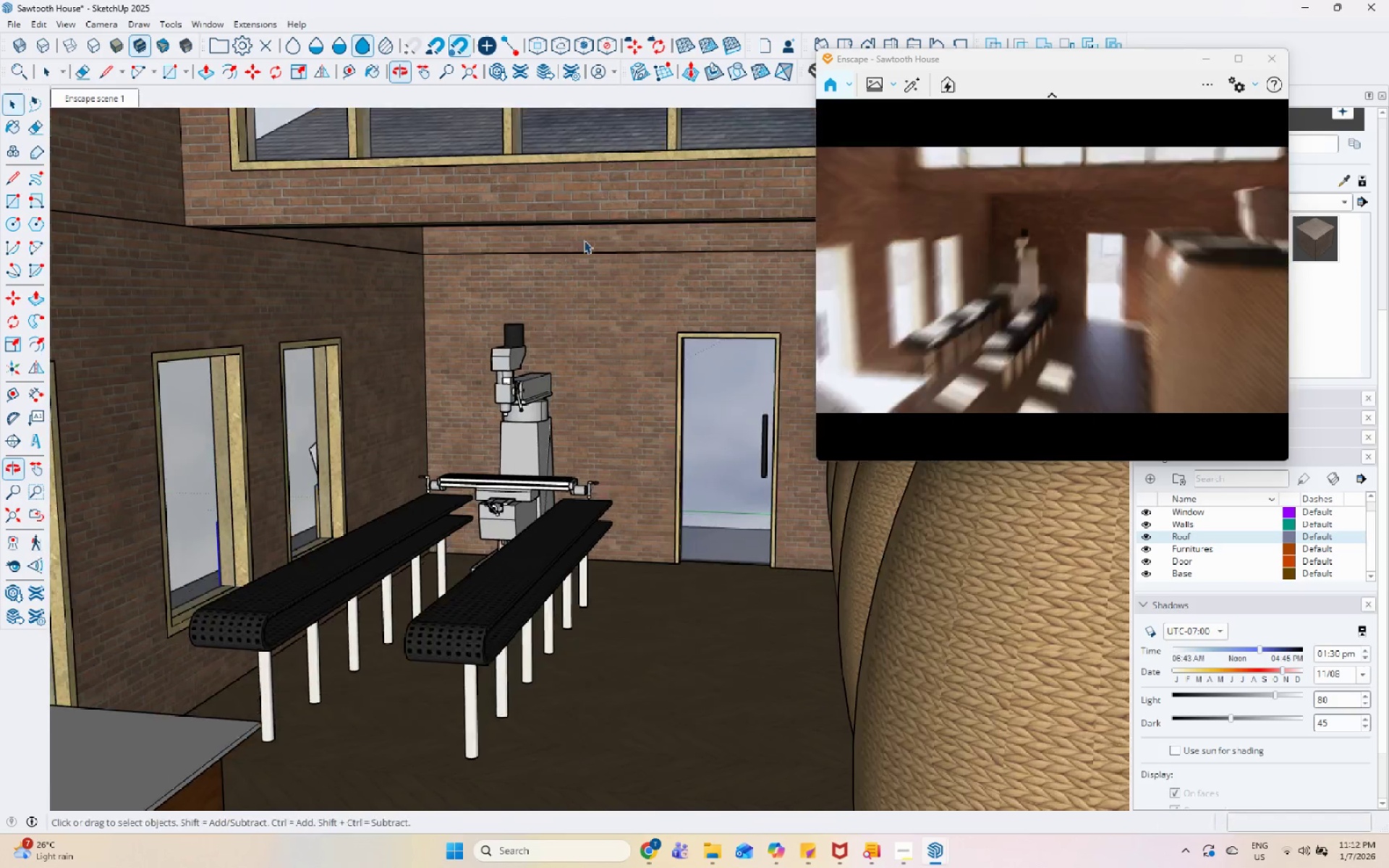 
scroll: coordinate [587, 223], scroll_direction: up, amount: 4.0
 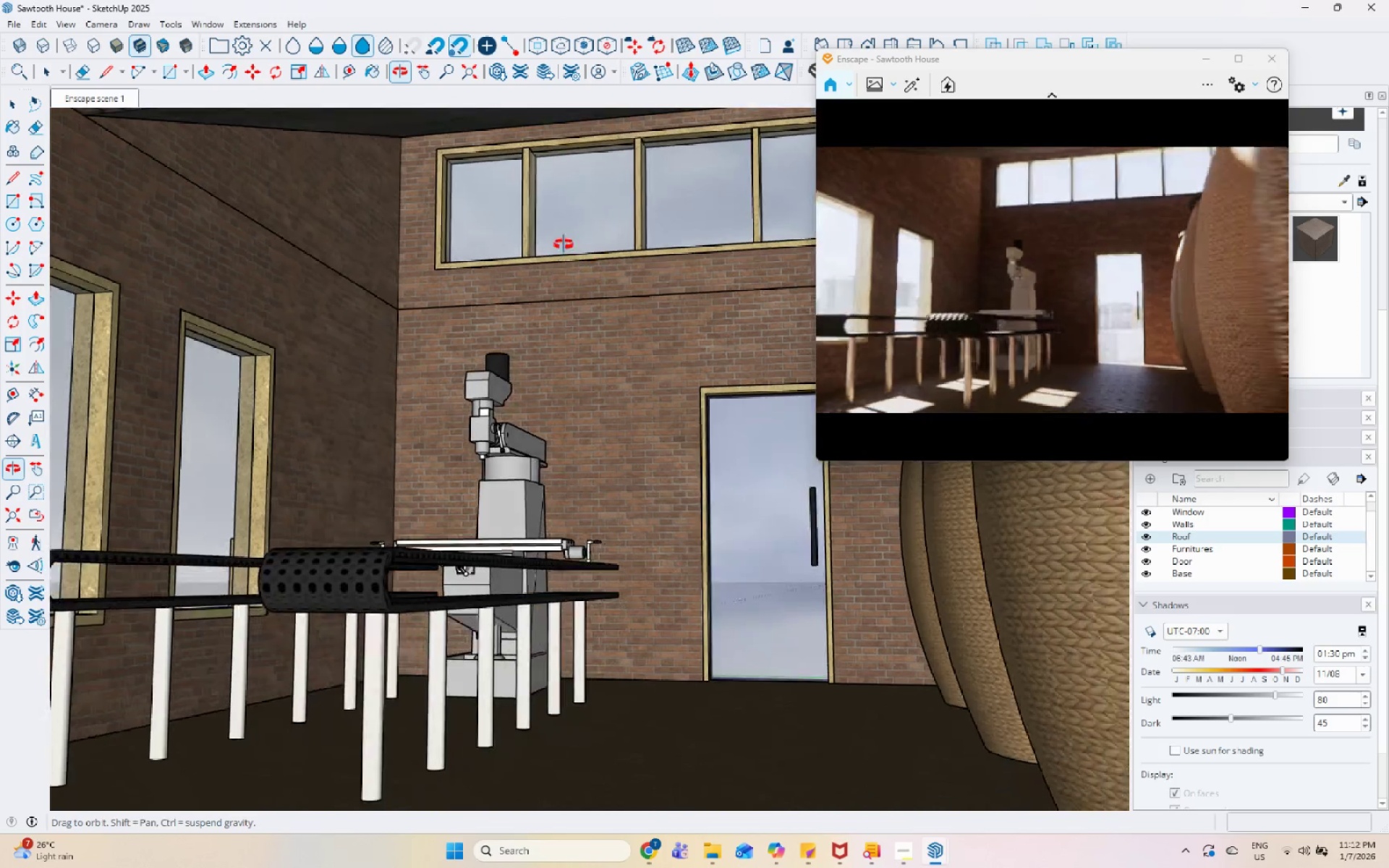 
scroll: coordinate [430, 524], scroll_direction: down, amount: 1.0
 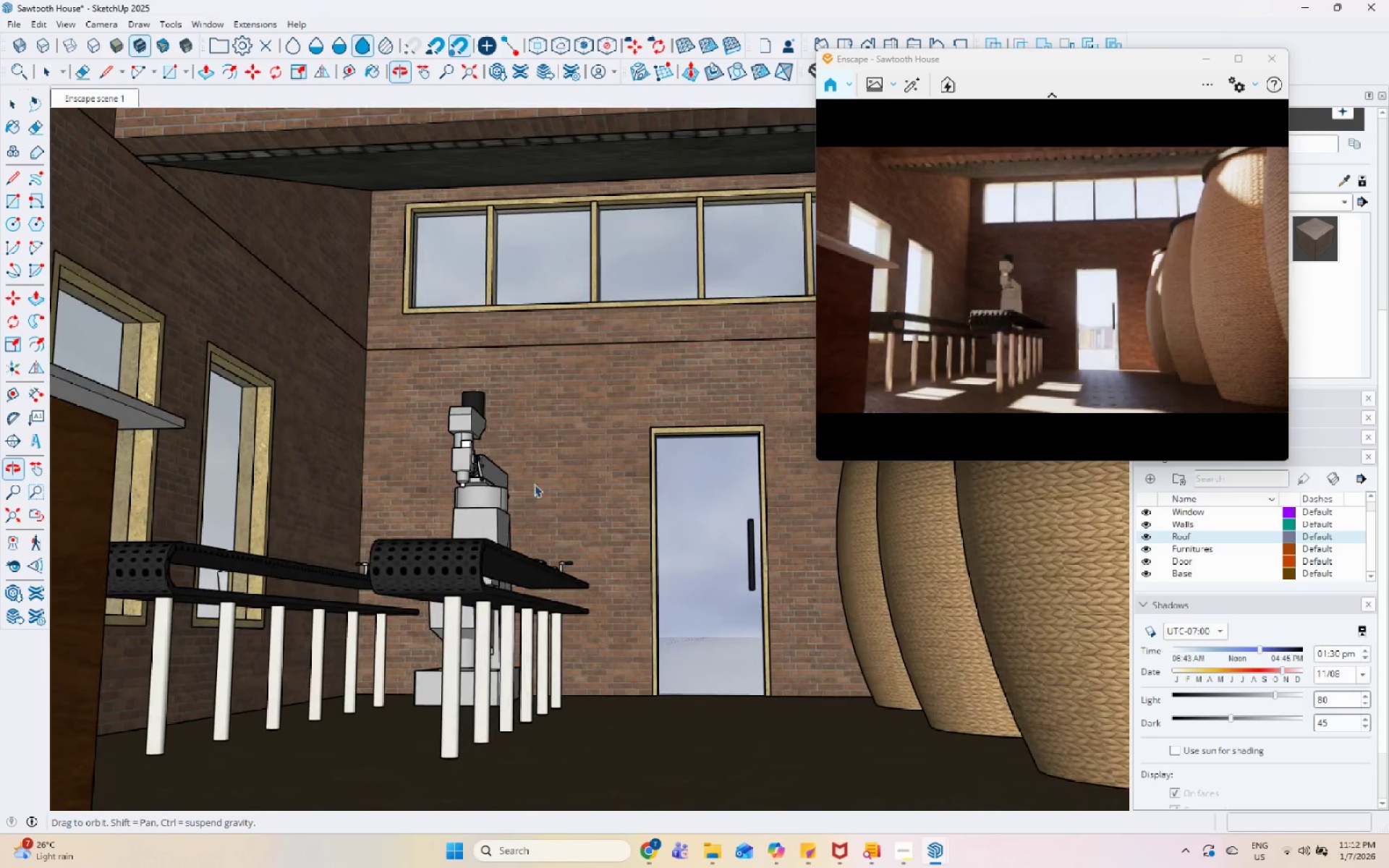 
left_click([904, 847])